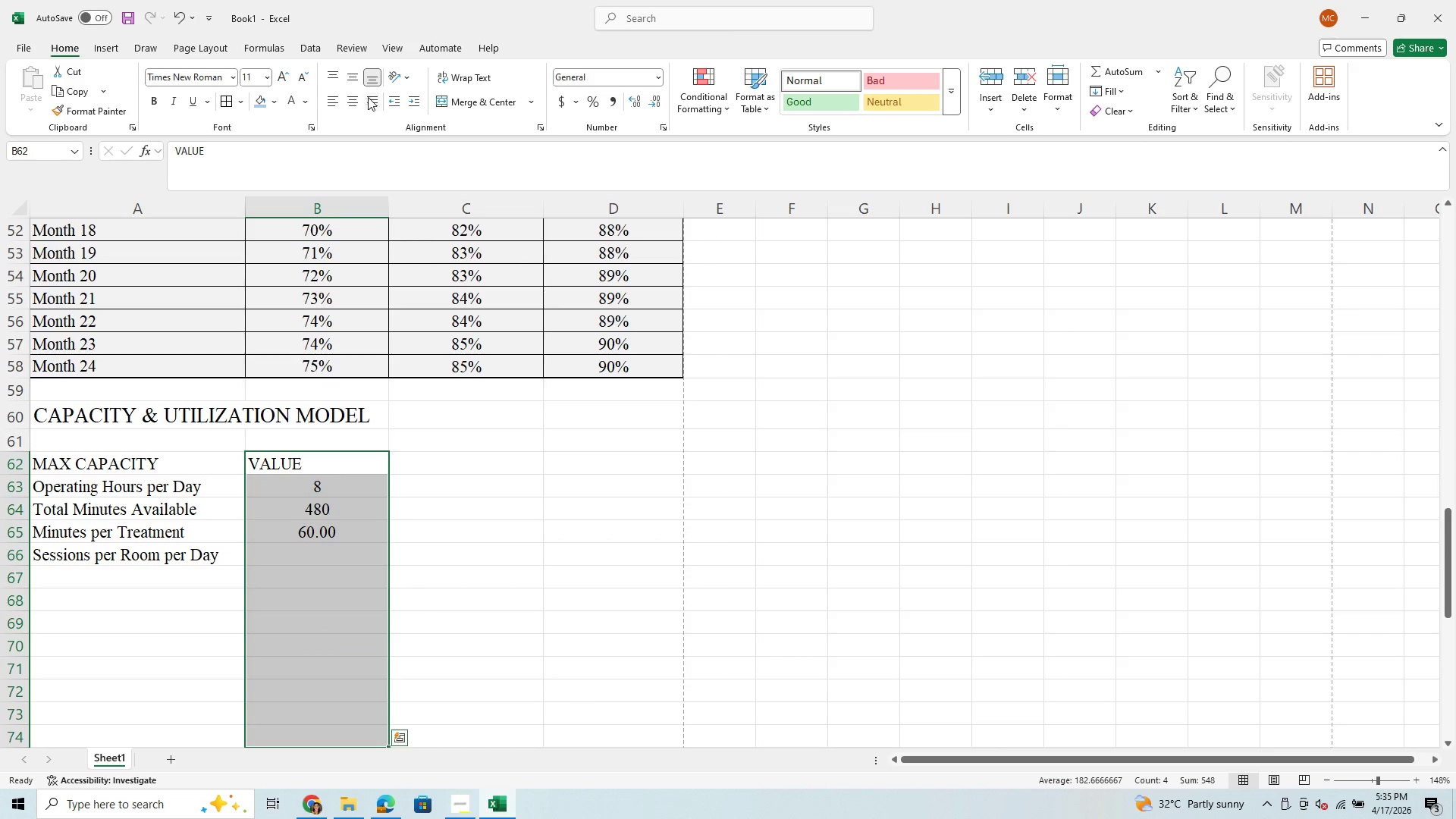 
left_click([353, 100])
 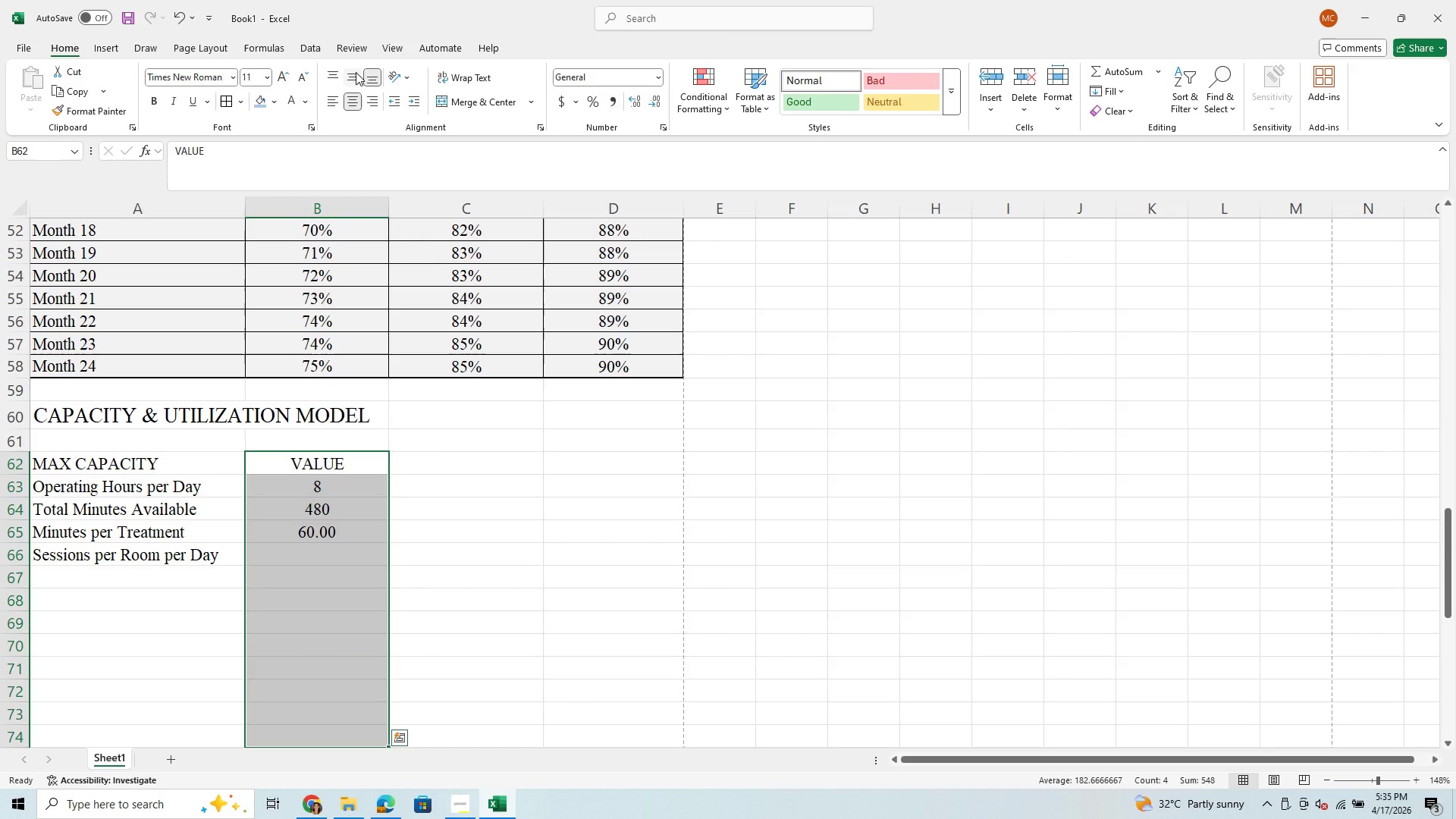 
left_click([356, 72])
 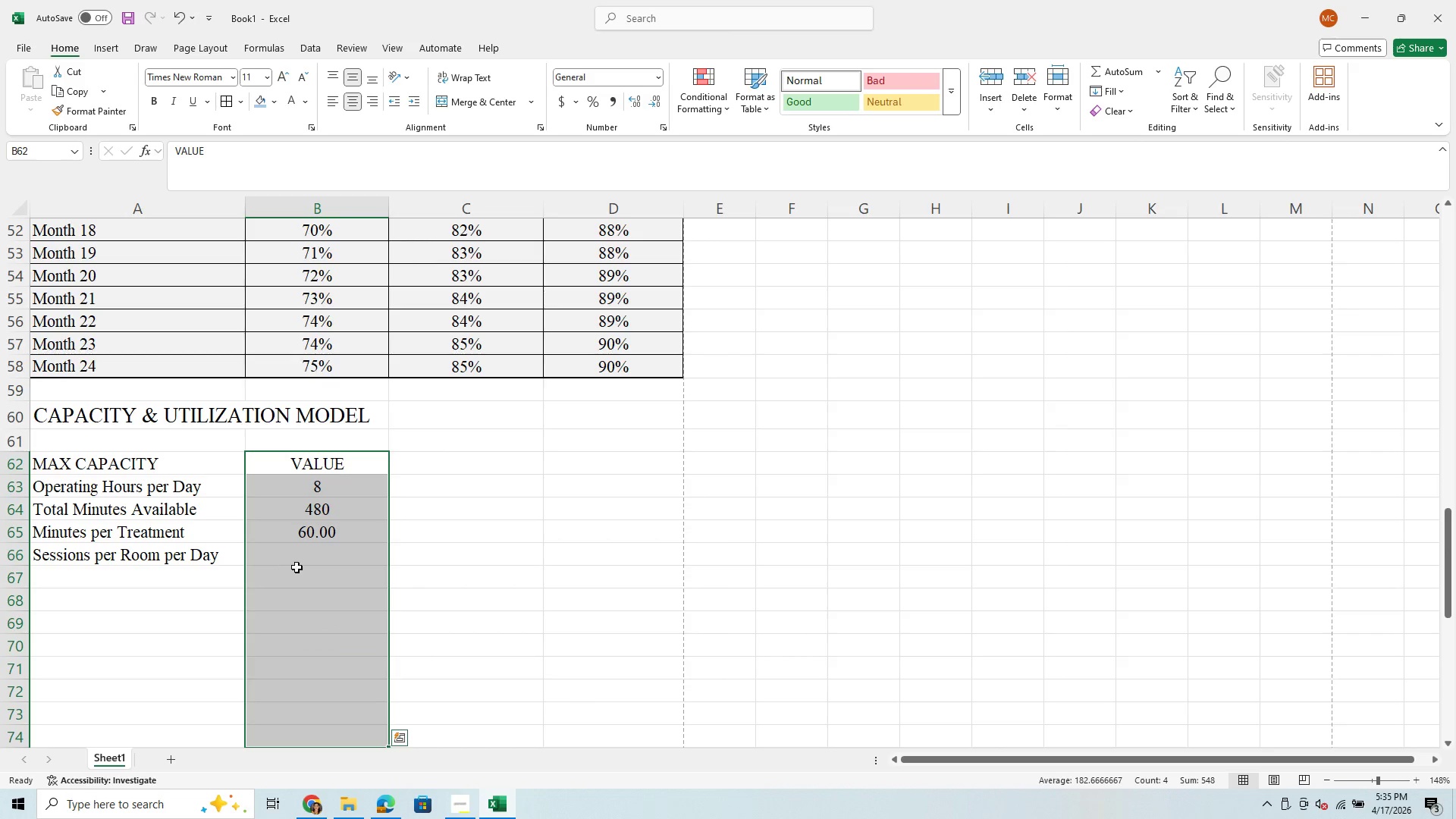 
left_click([311, 560])
 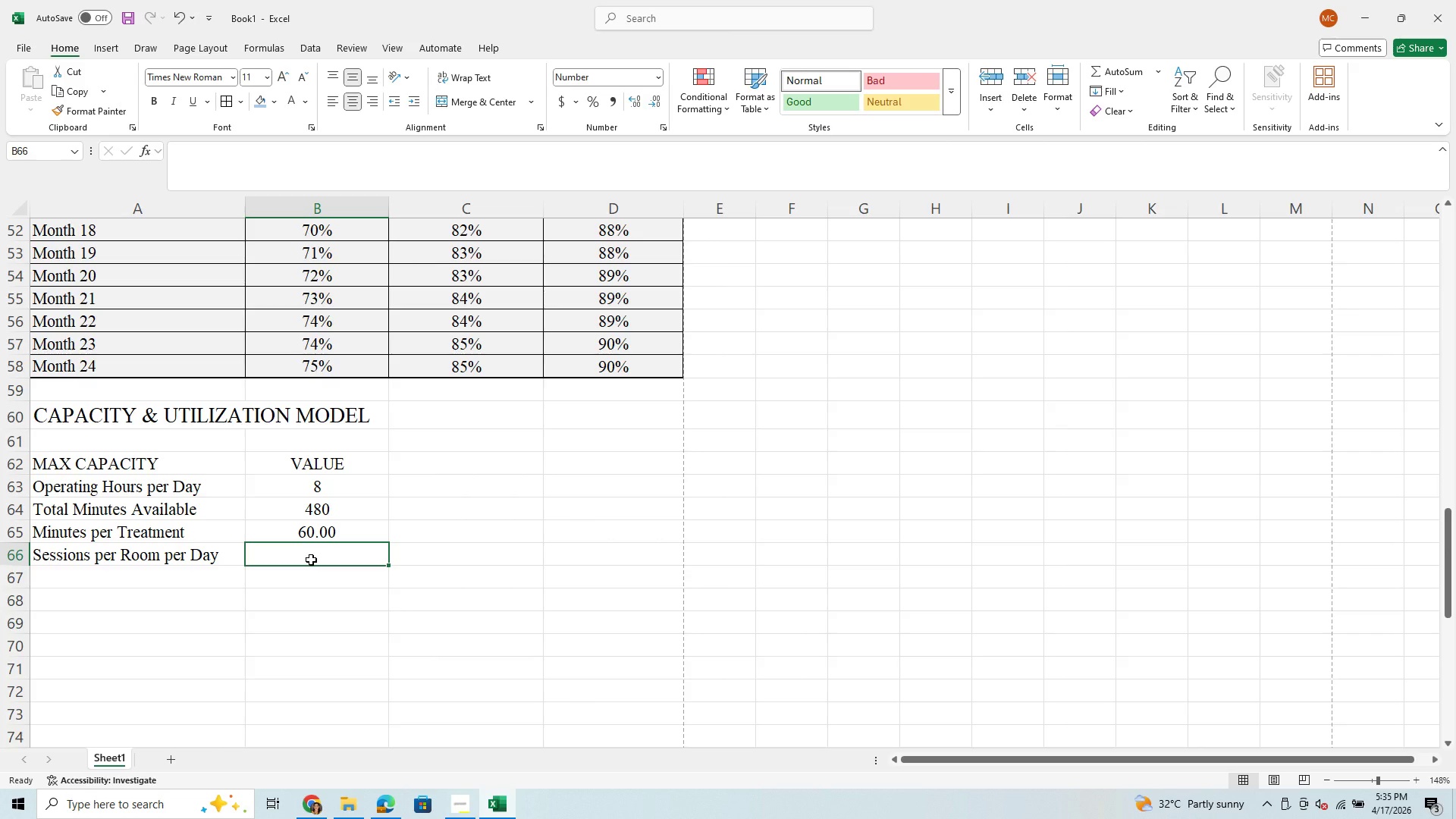 
wait(7.42)
 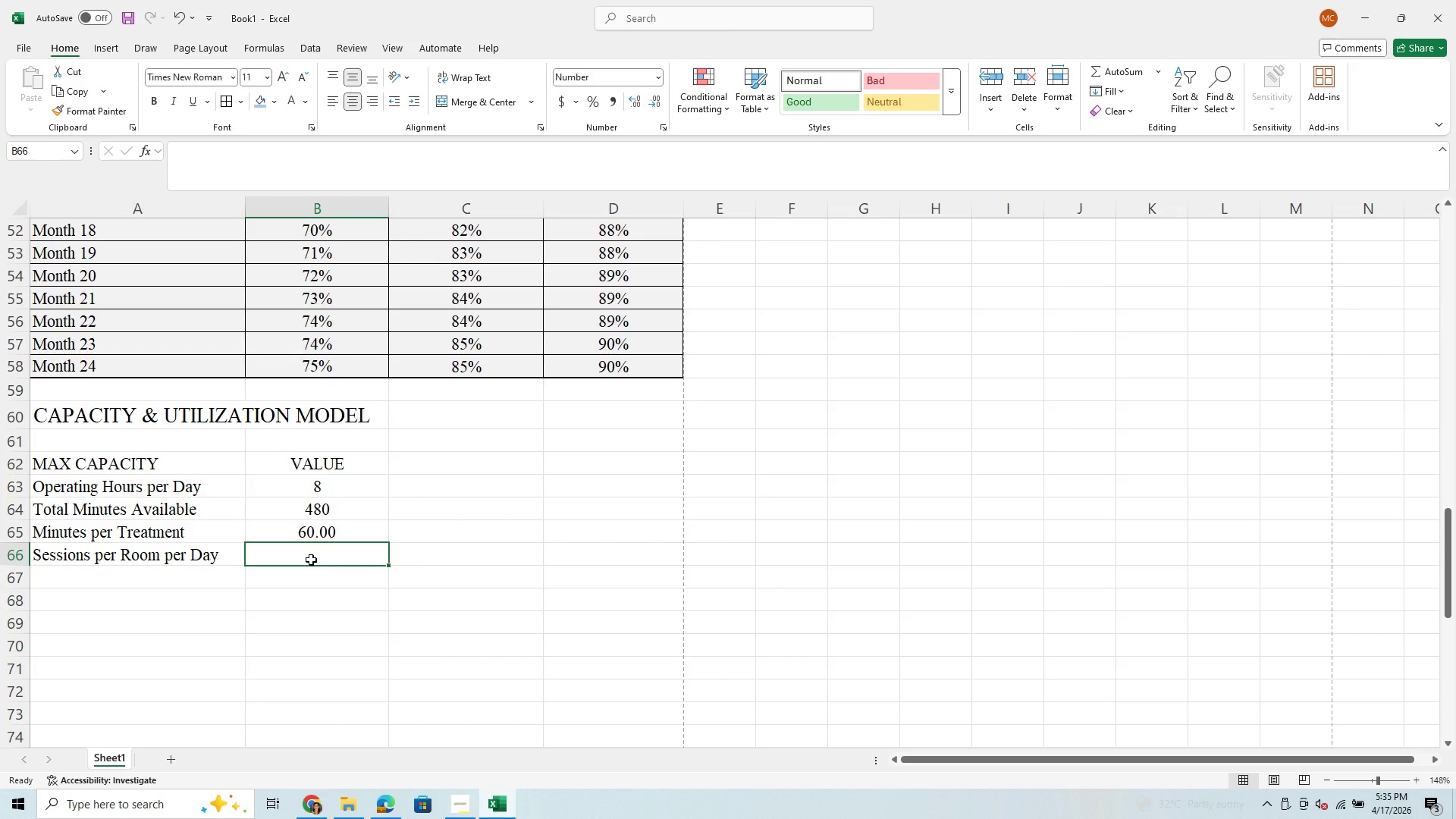 
type(-ROUND)
key(Backspace)
key(Backspace)
key(Backspace)
key(Backspace)
key(Backspace)
key(Backspace)
type(=ROUND)
 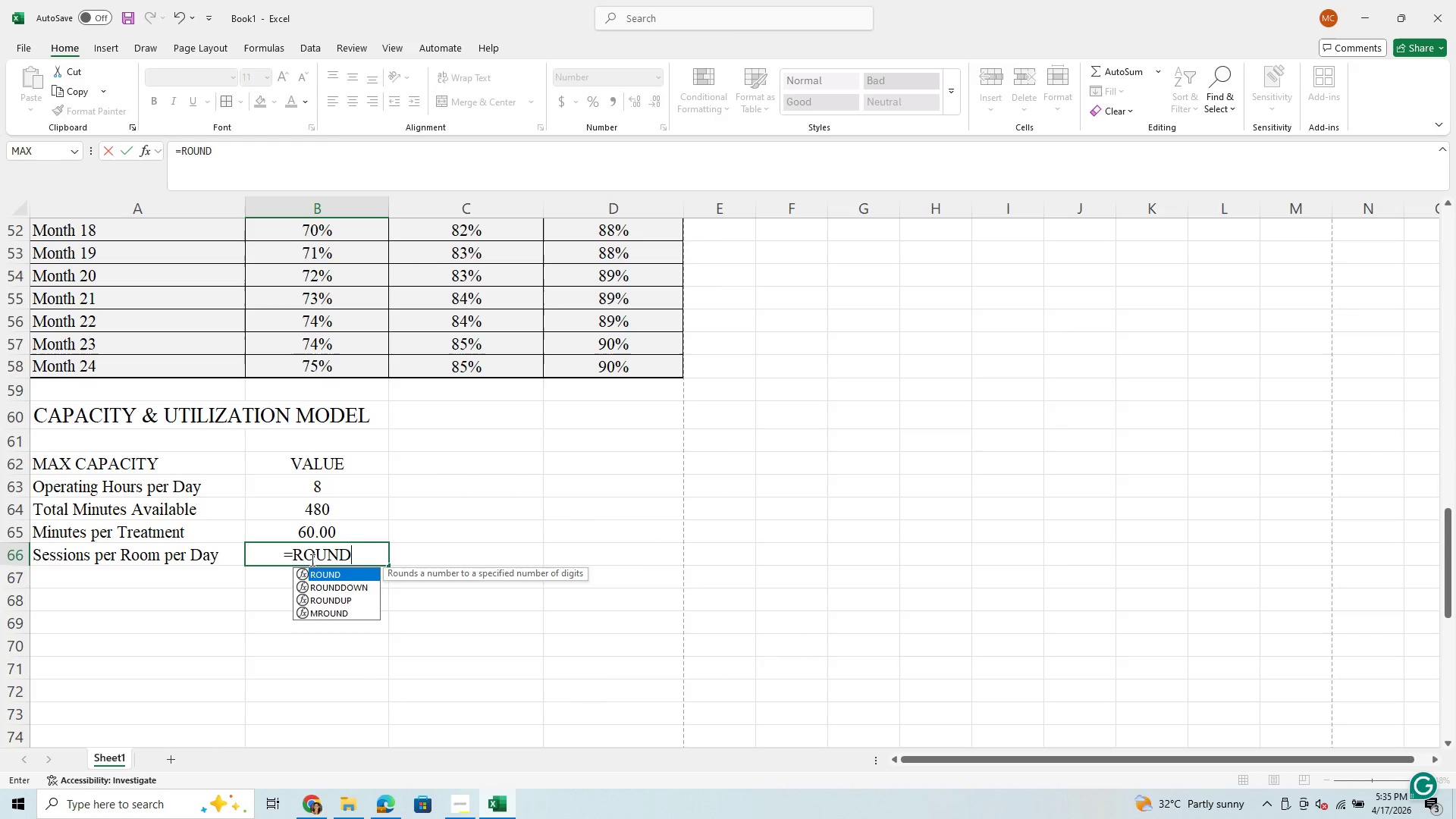 
left_click([330, 504])
 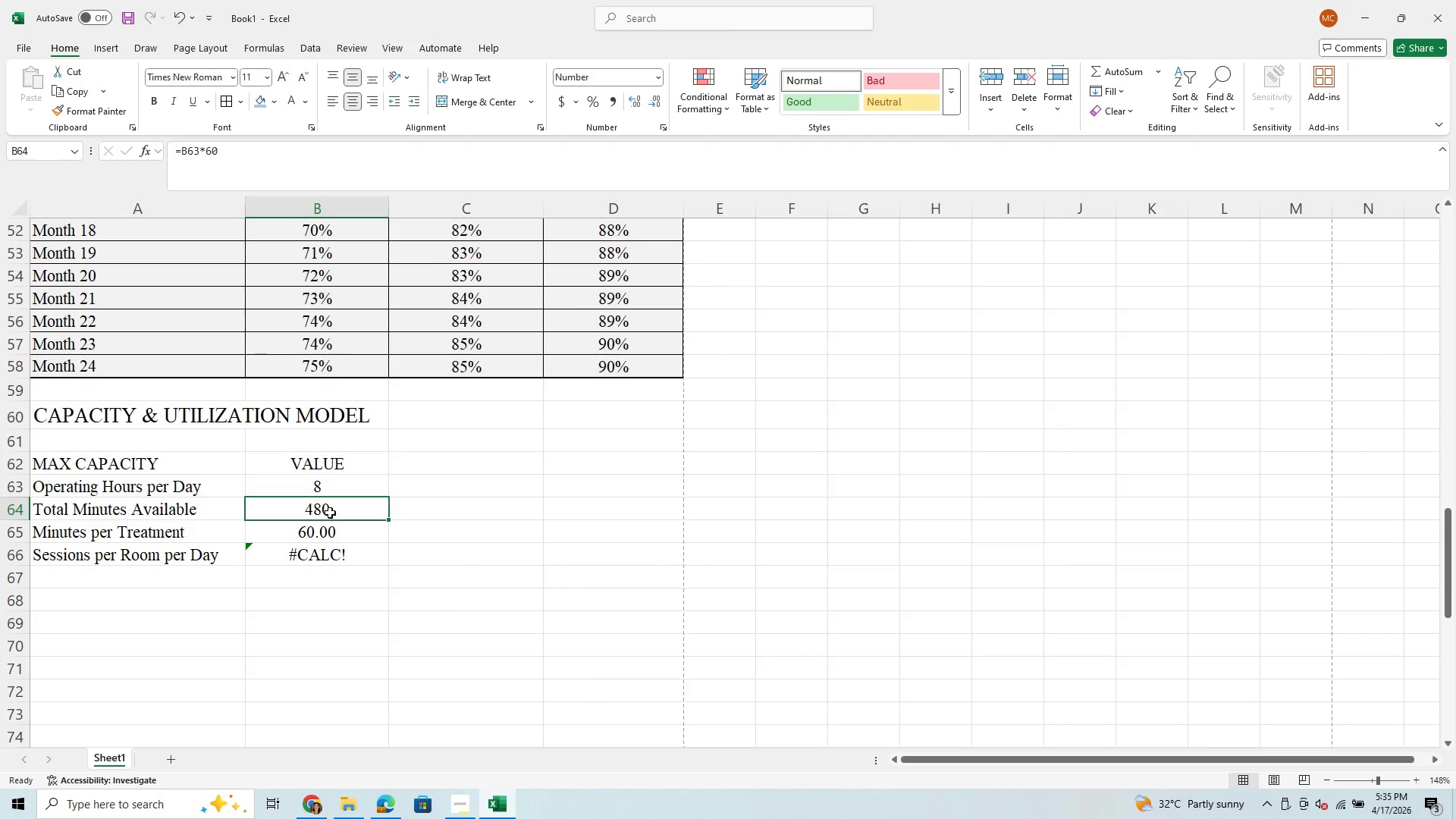 
left_click([340, 557])
 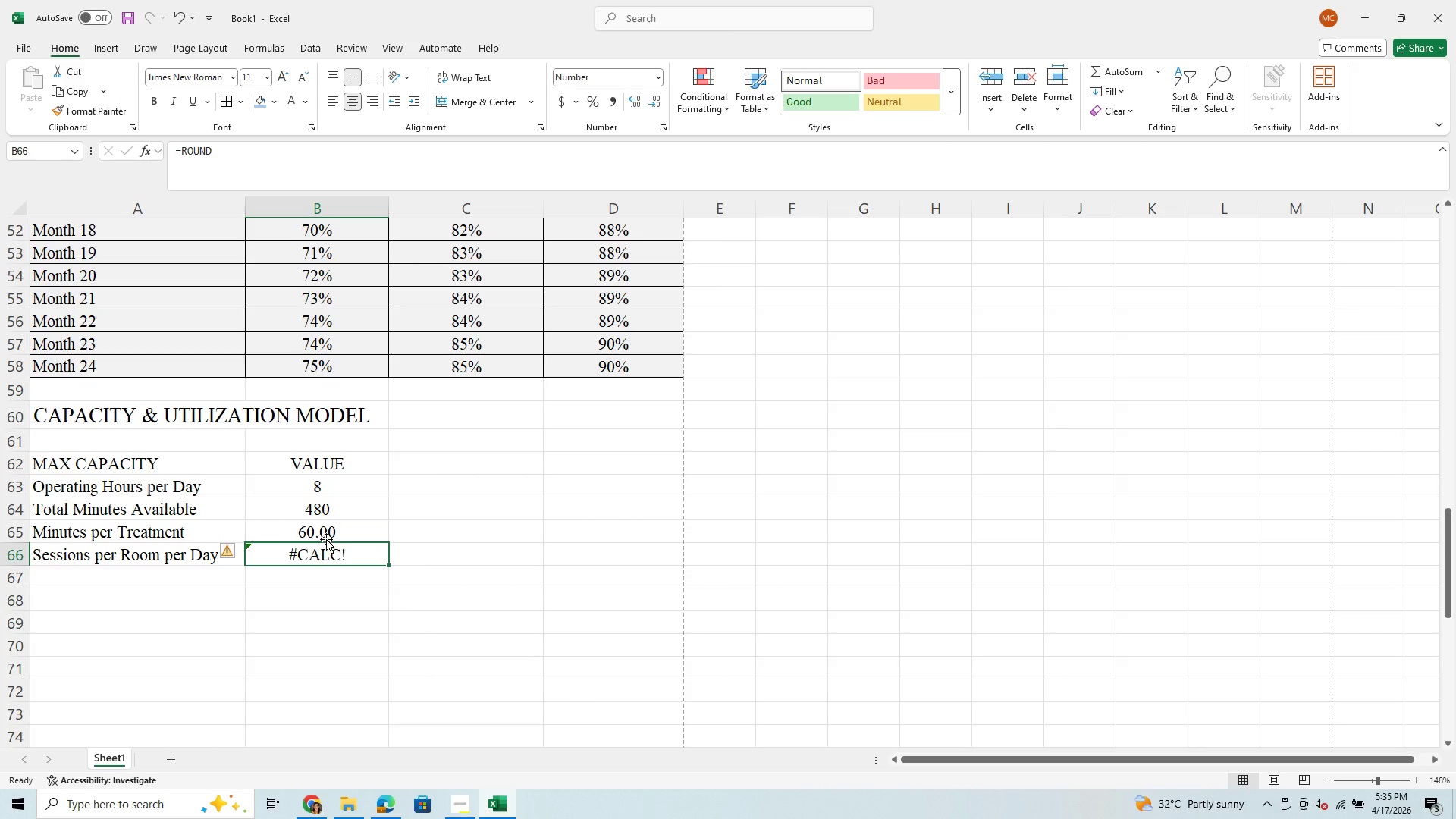 
left_click([324, 536])
 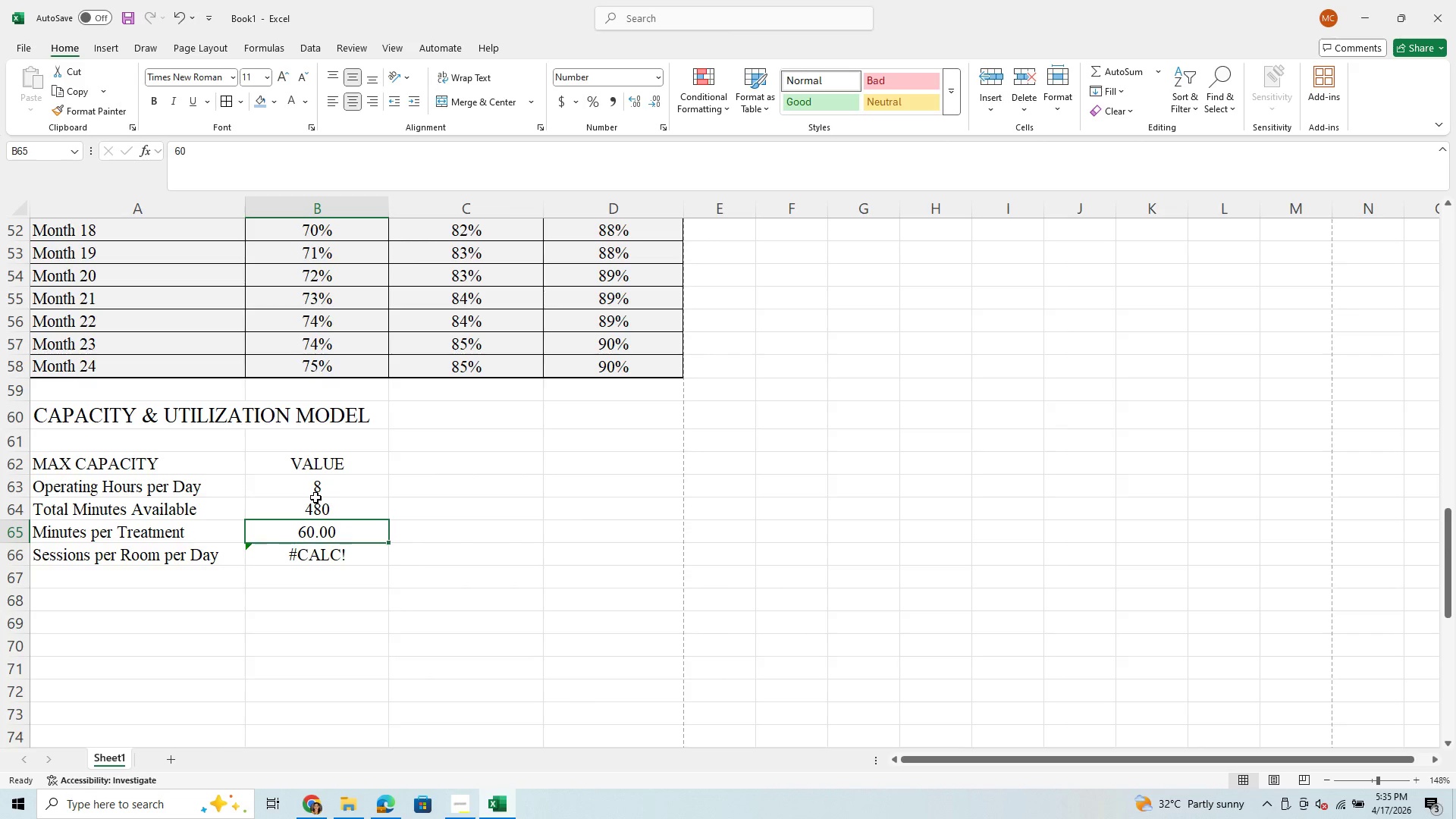 
left_click_drag(start_coordinate=[315, 489], to_coordinate=[297, 733])
 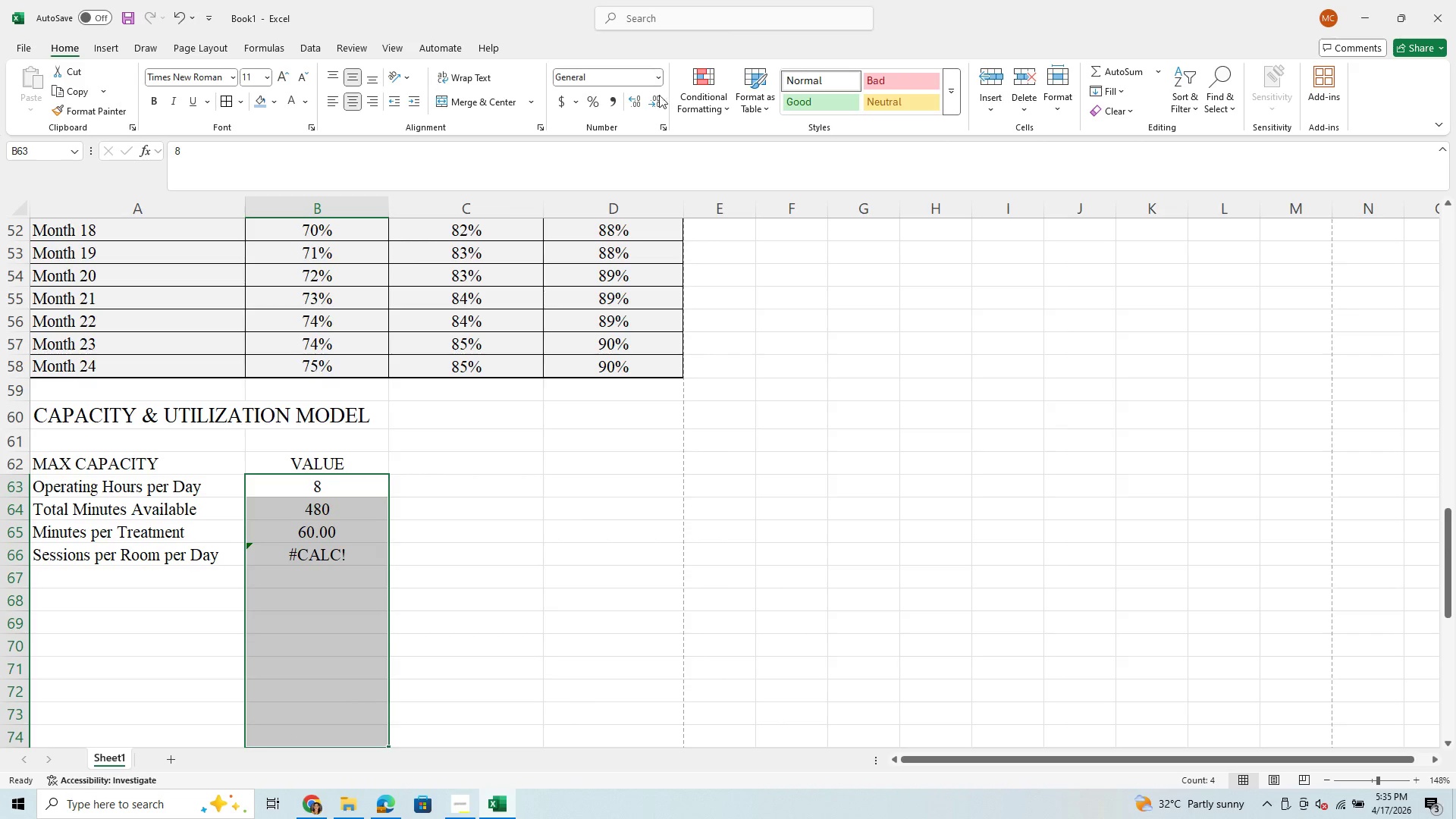 
left_click([658, 97])
 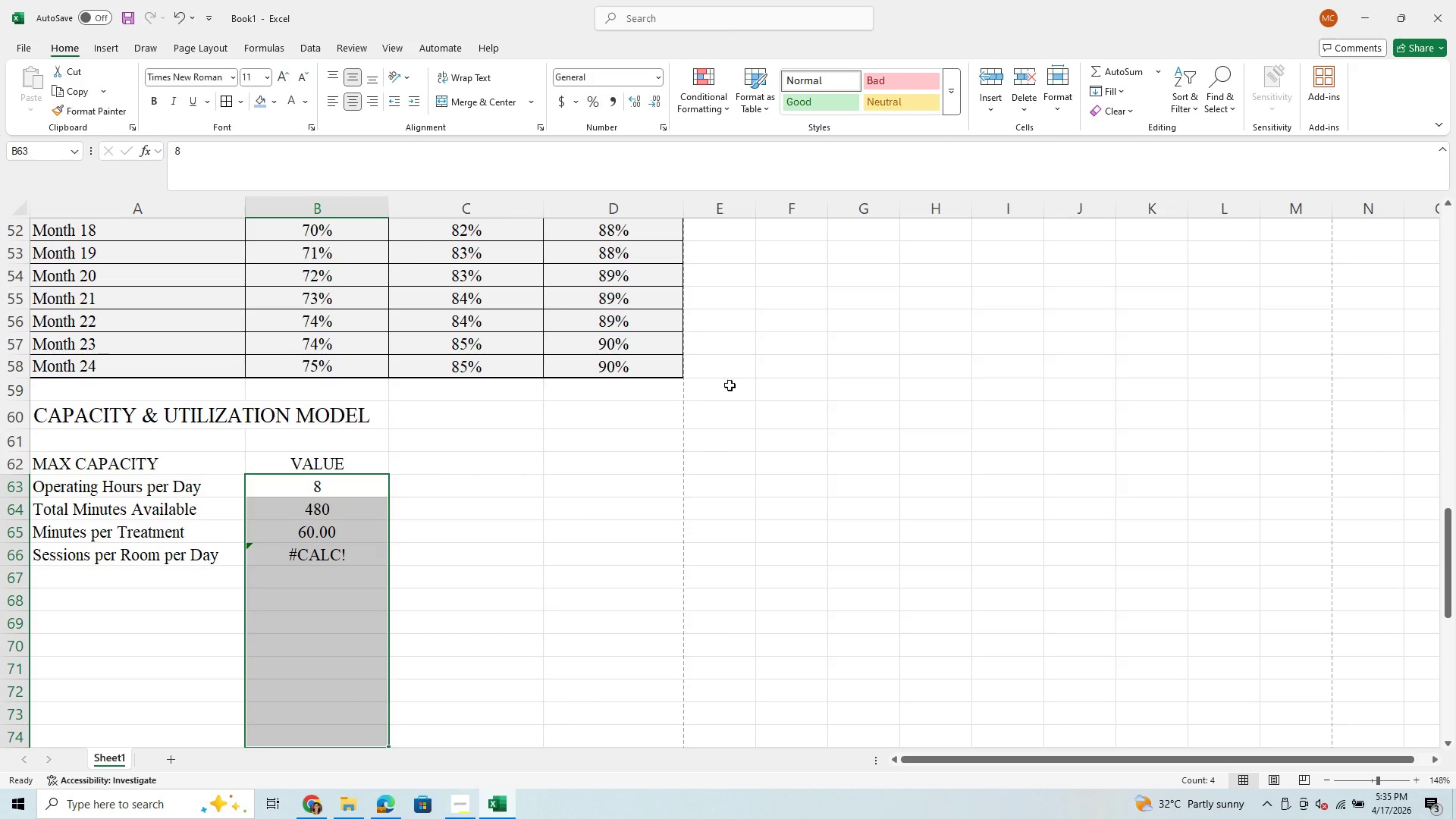 
left_click([745, 543])
 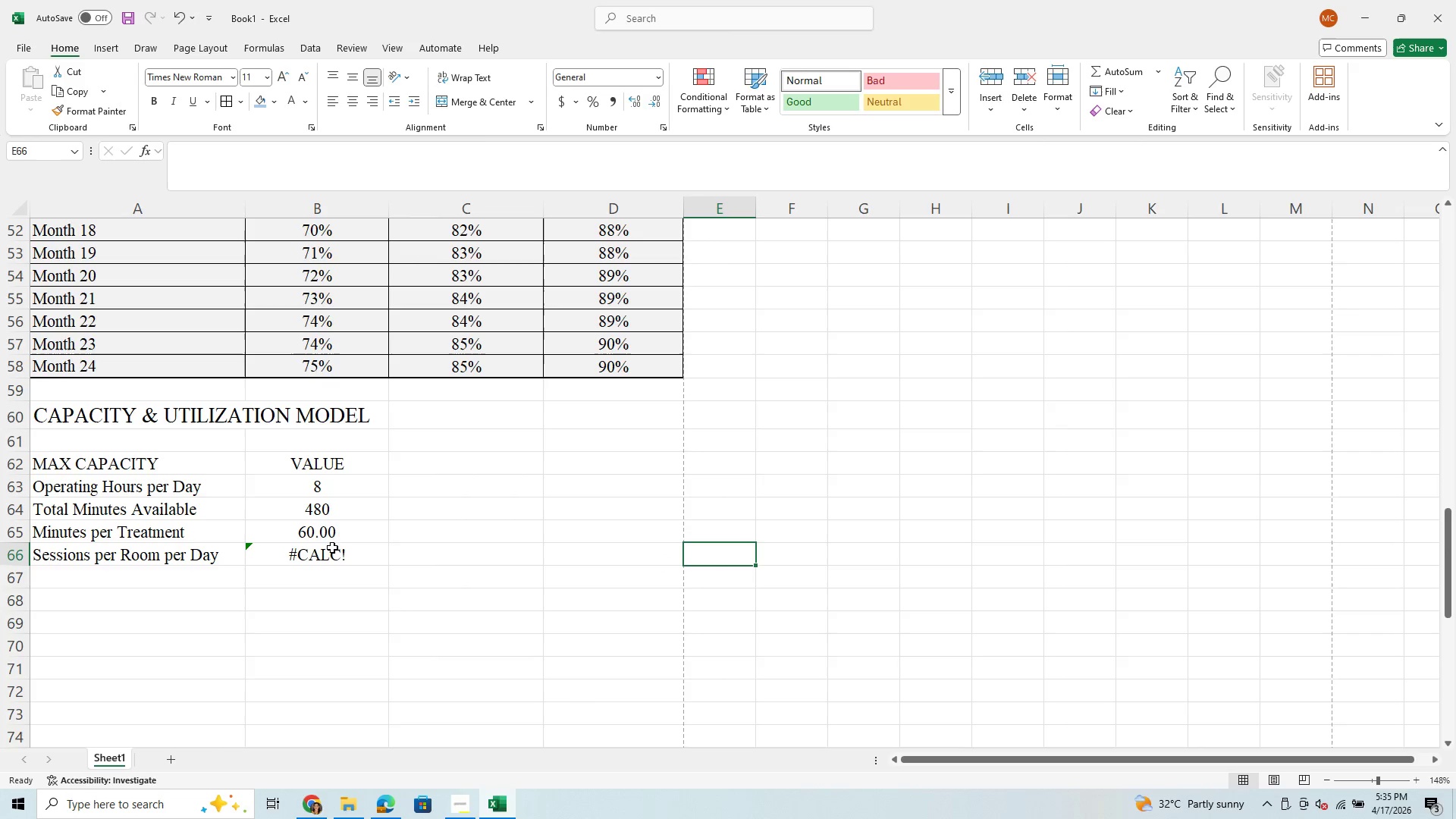 
left_click([327, 530])
 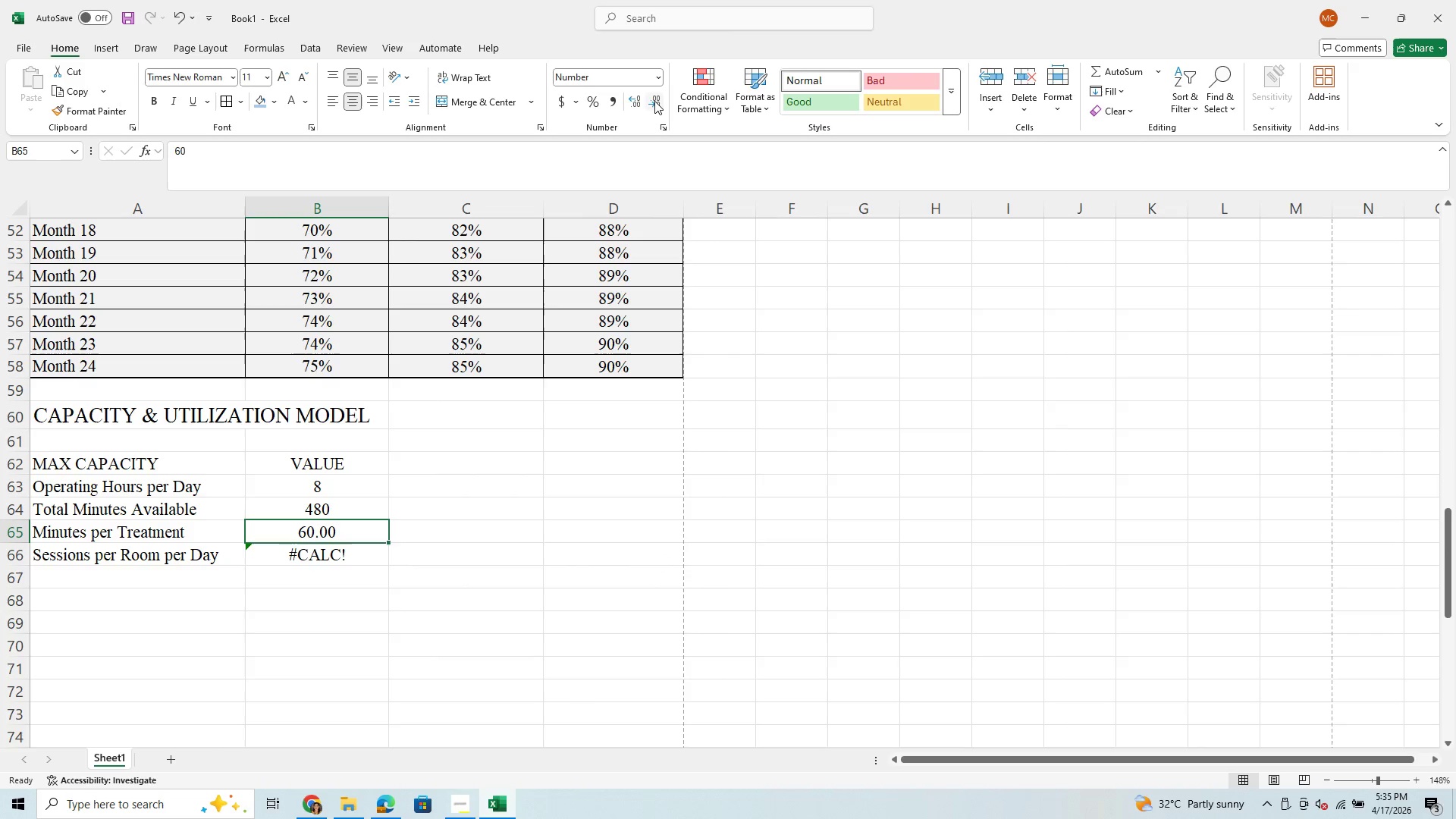 
double_click([654, 101])
 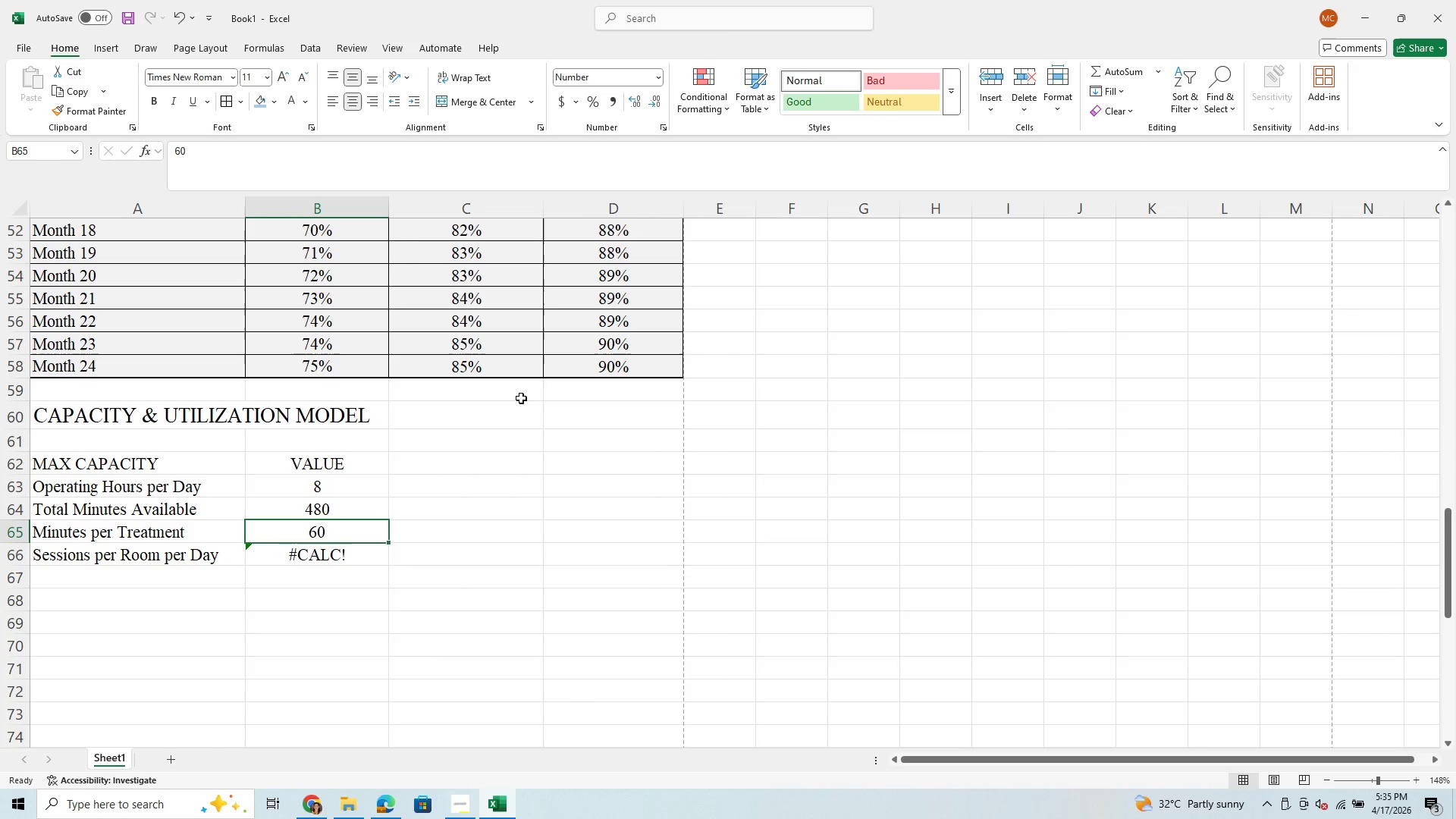 
wait(5.92)
 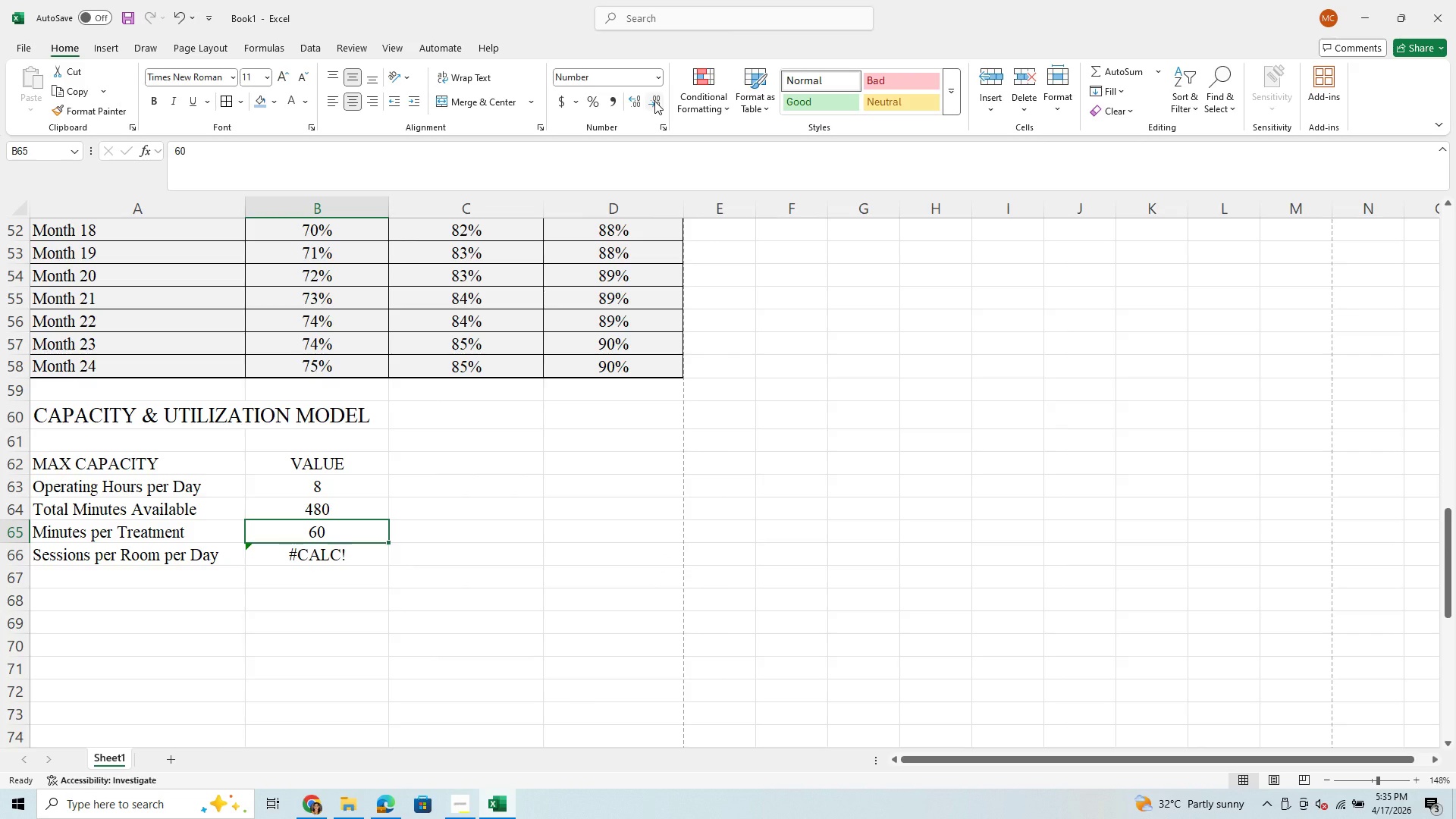 
left_click([358, 557])
 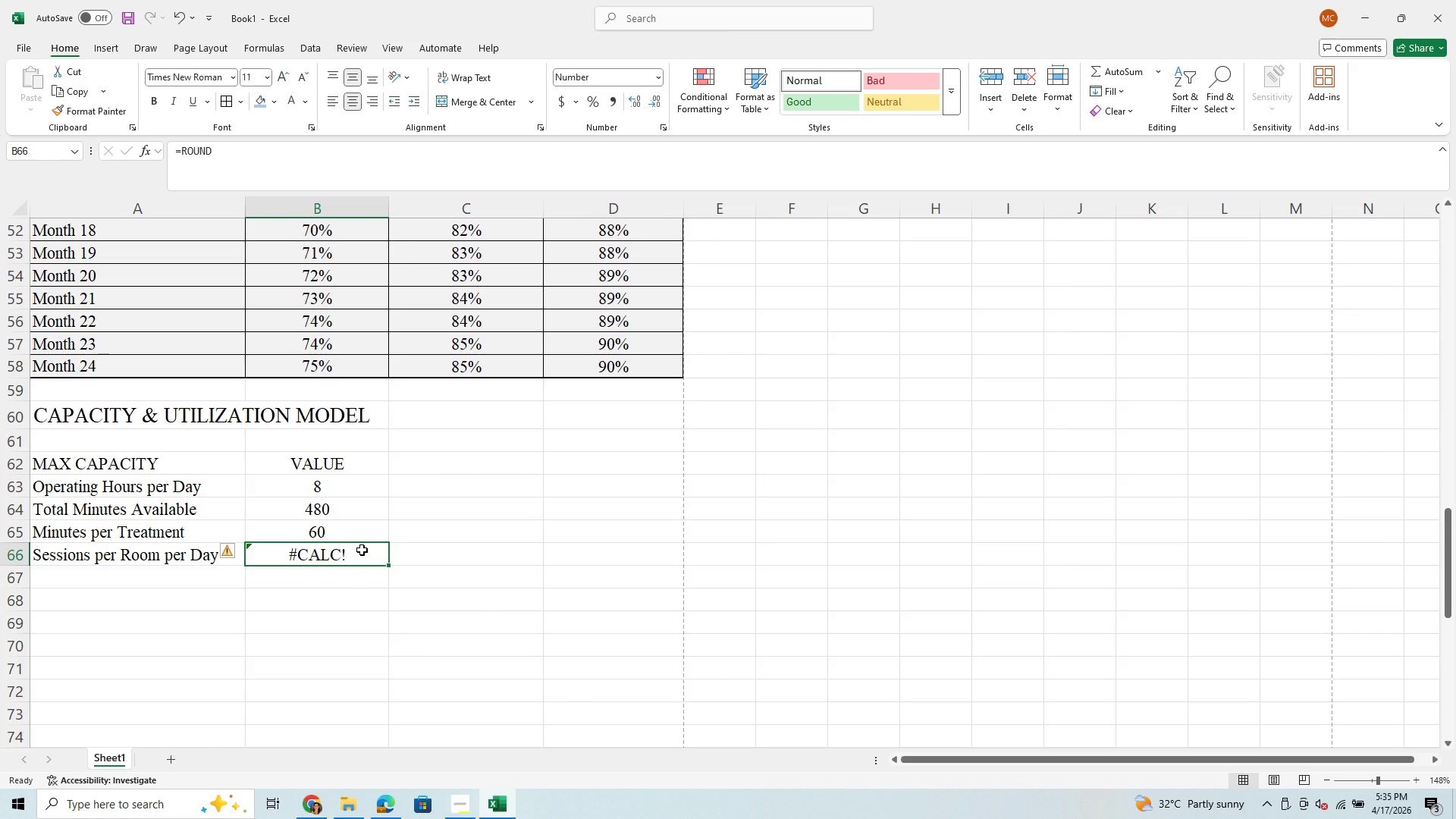 
type(=ROUND)
 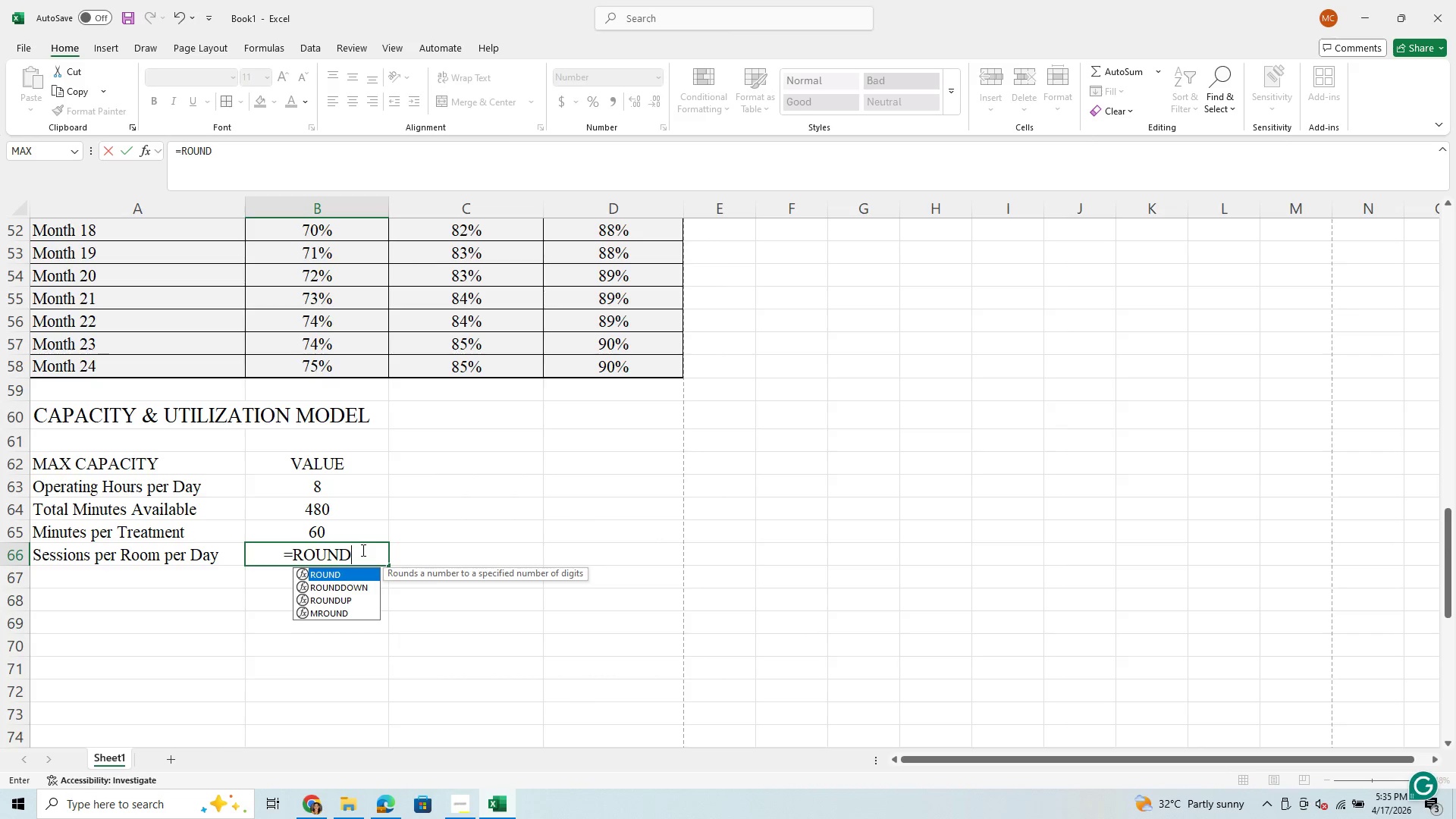 
type((B64/)
 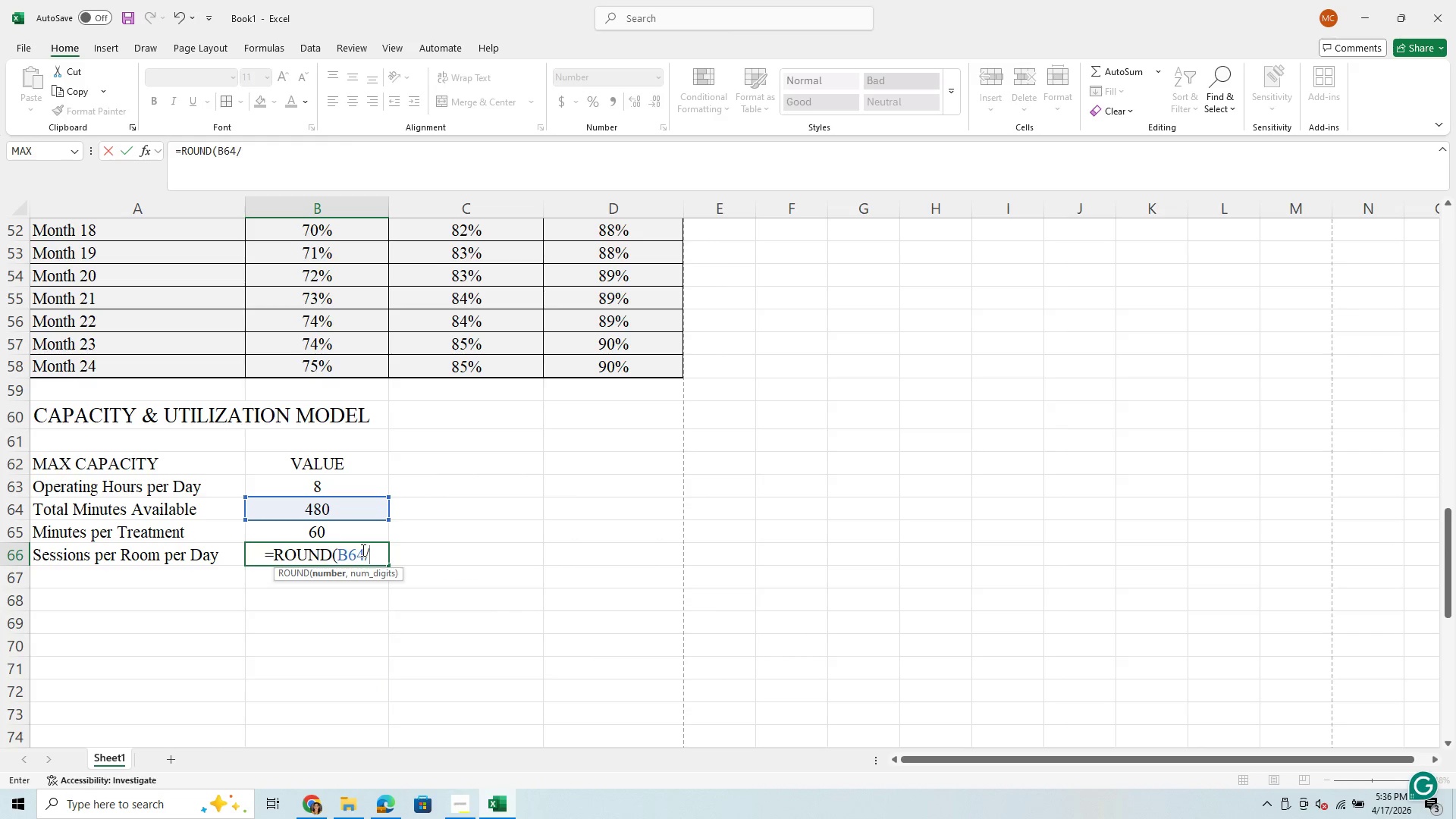 
key(B)
 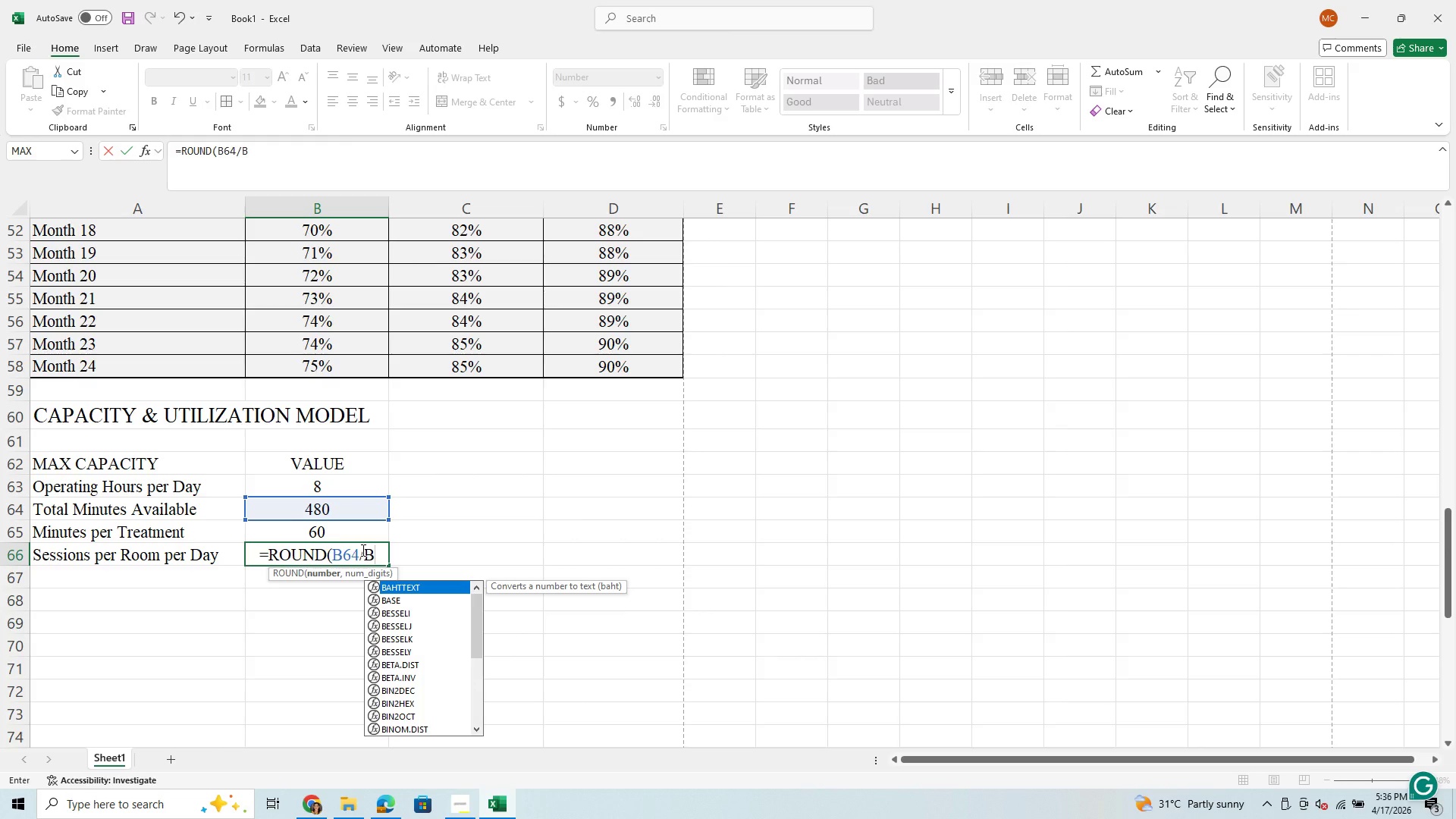 
type(65)
 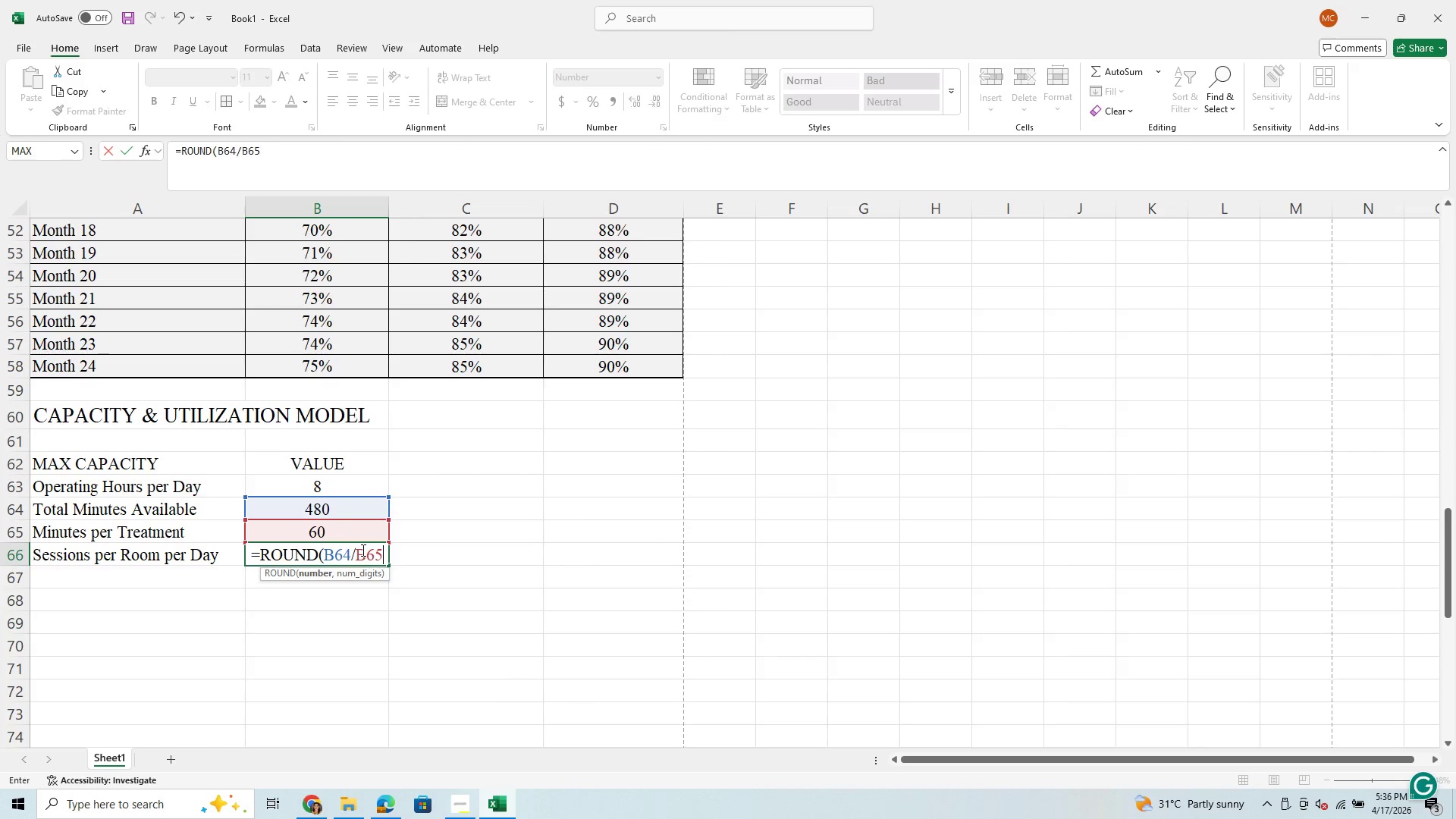 
type(,0))
 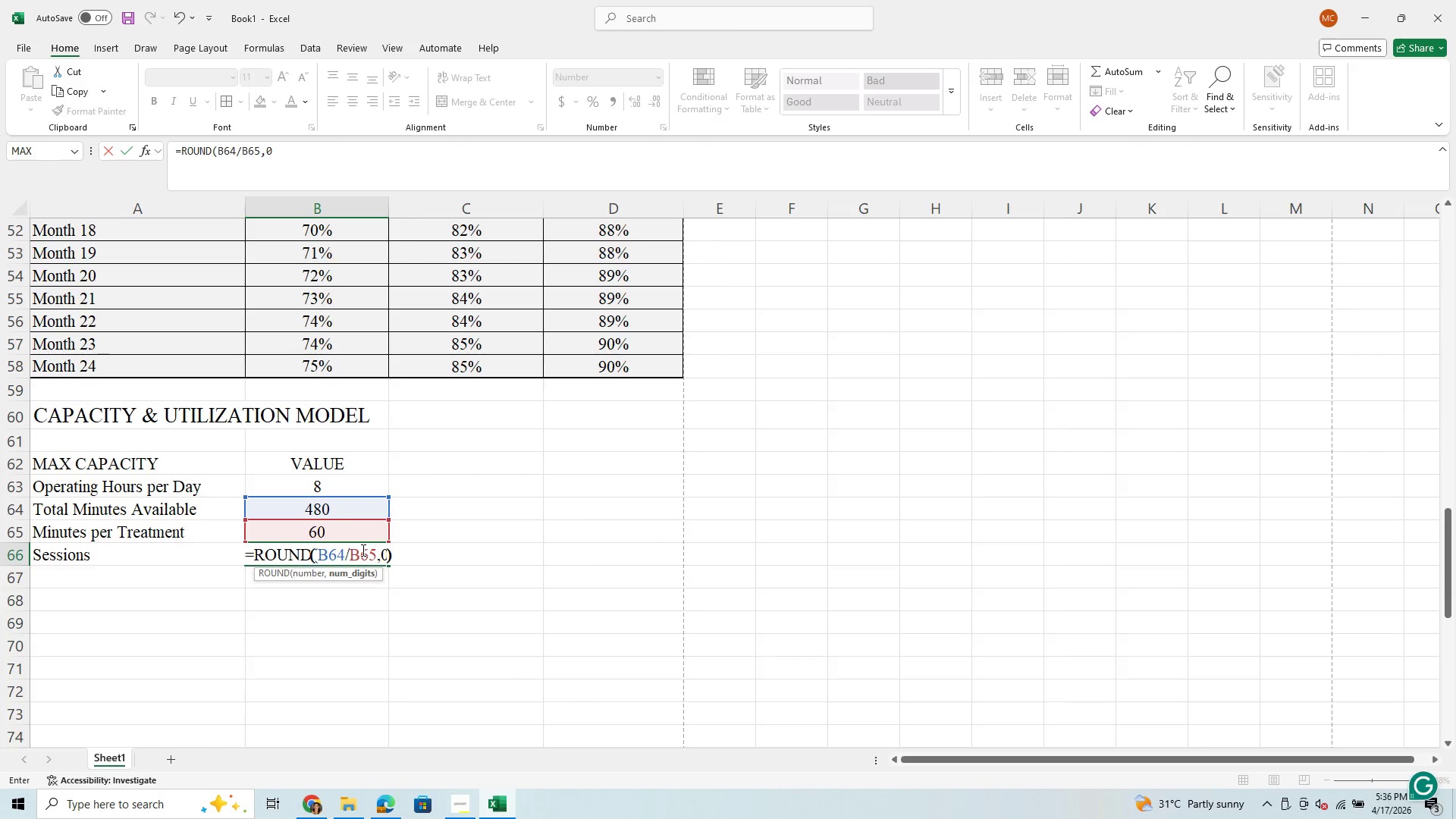 
key(Enter)
 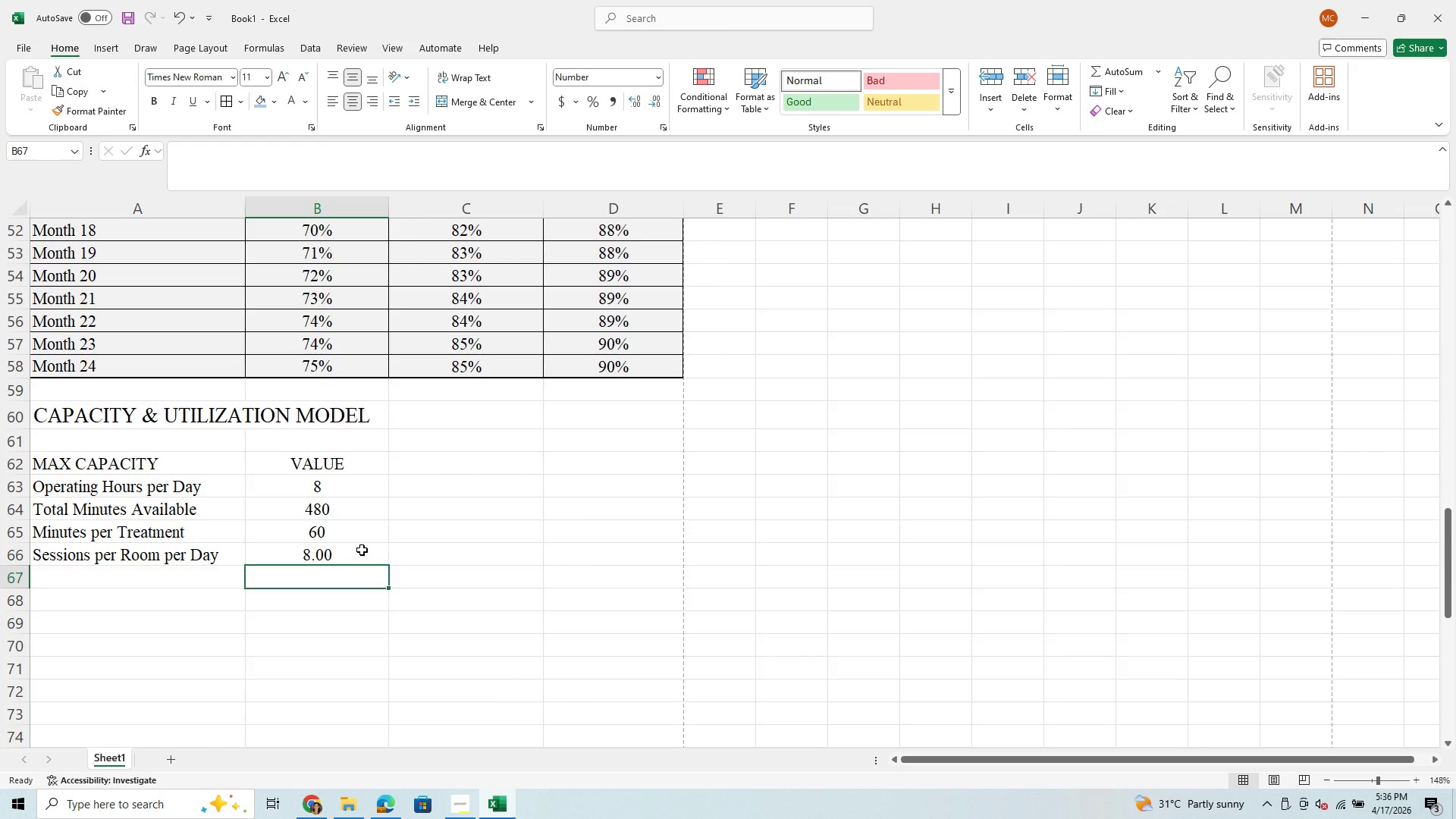 
wait(5.39)
 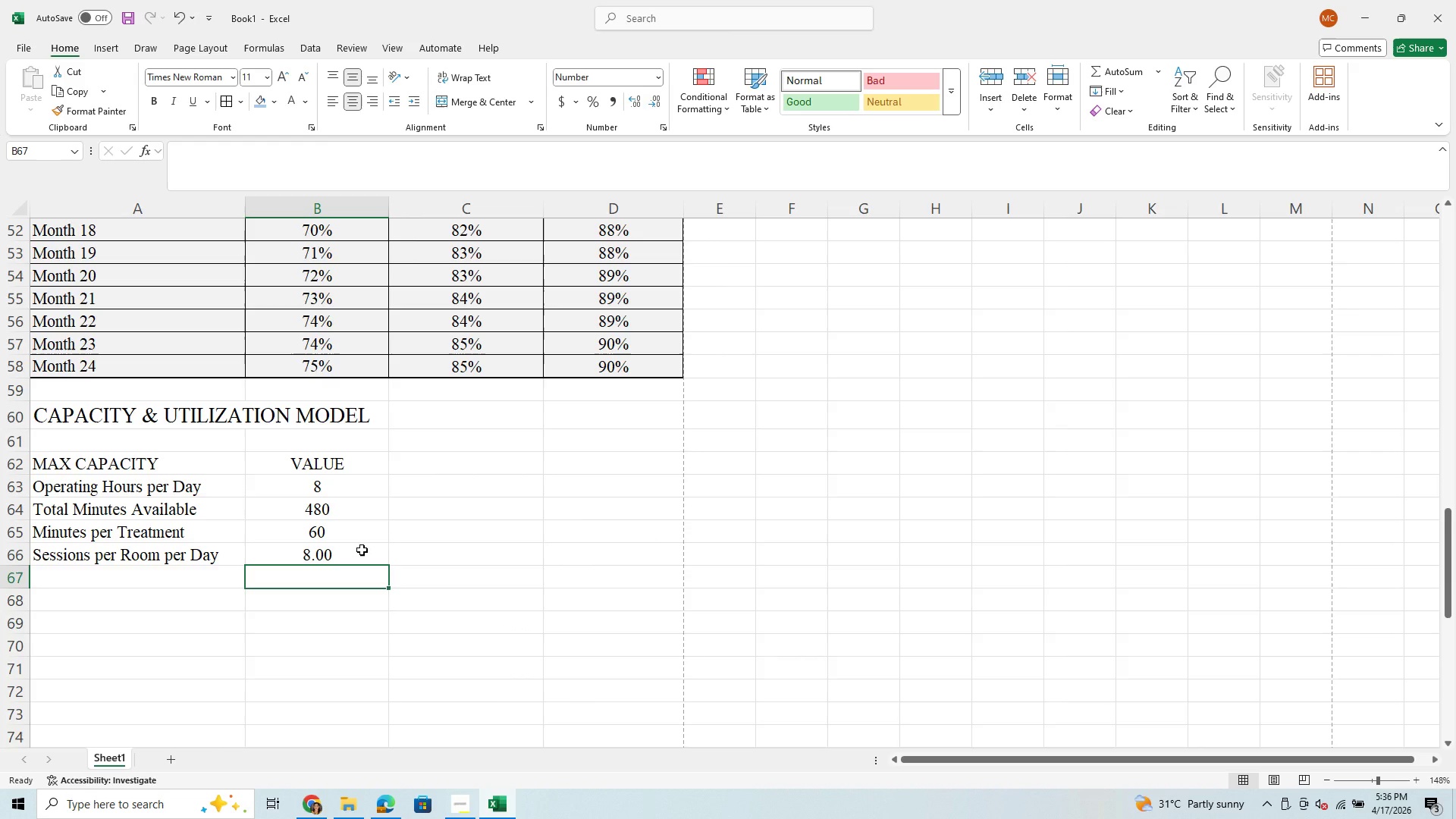 
left_click([357, 557])
 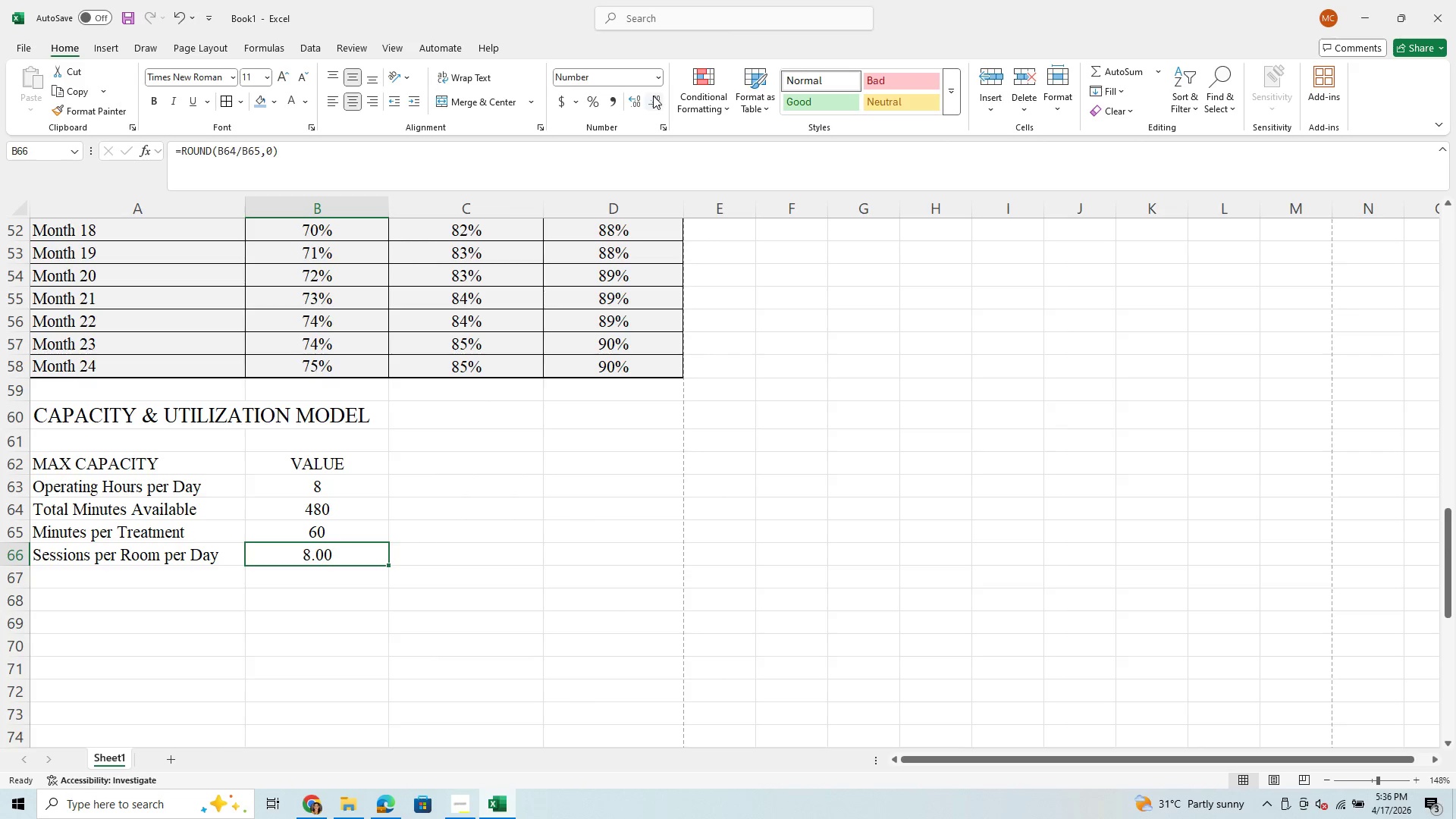 
left_click([657, 98])
 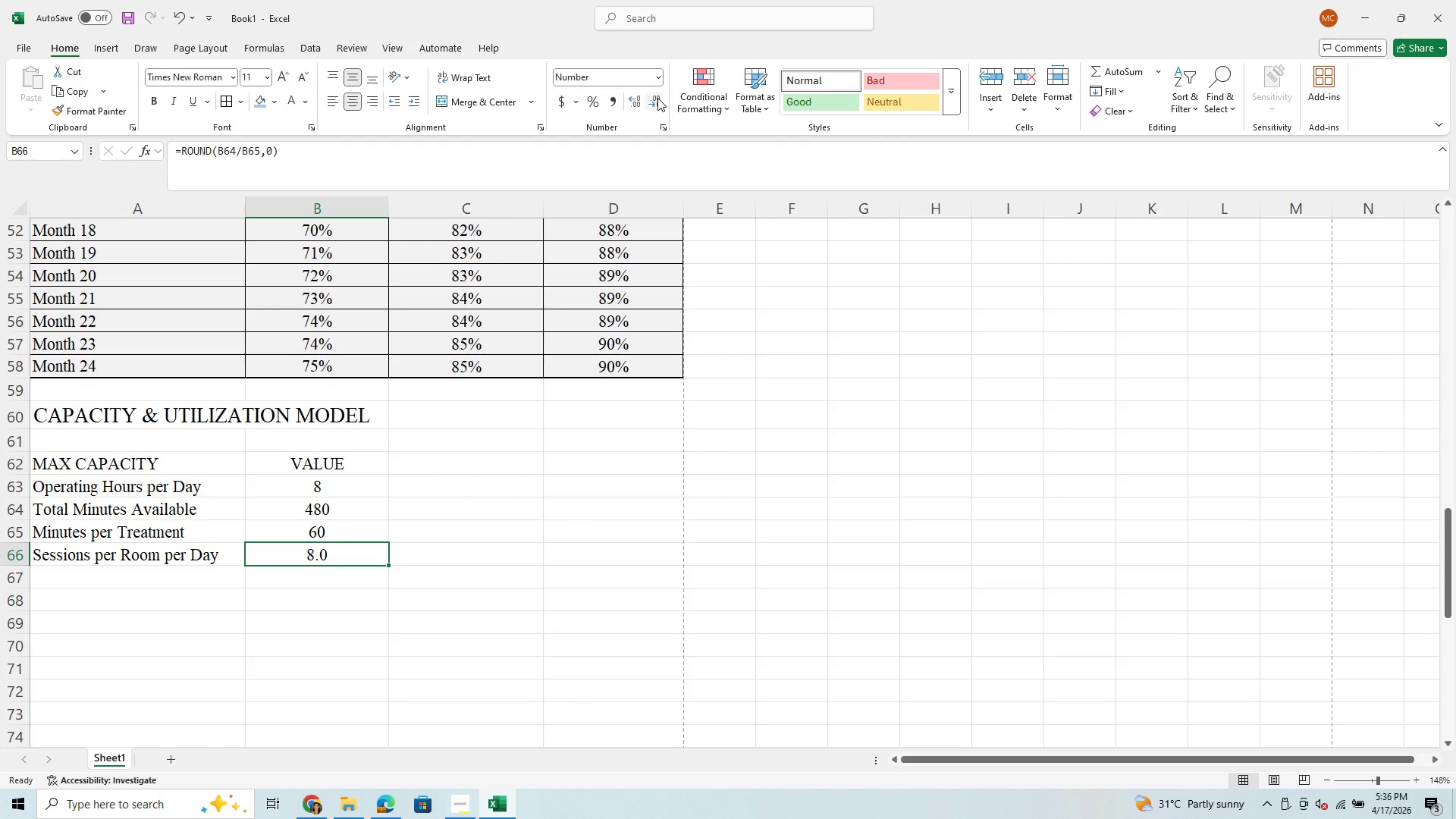 
left_click([657, 98])
 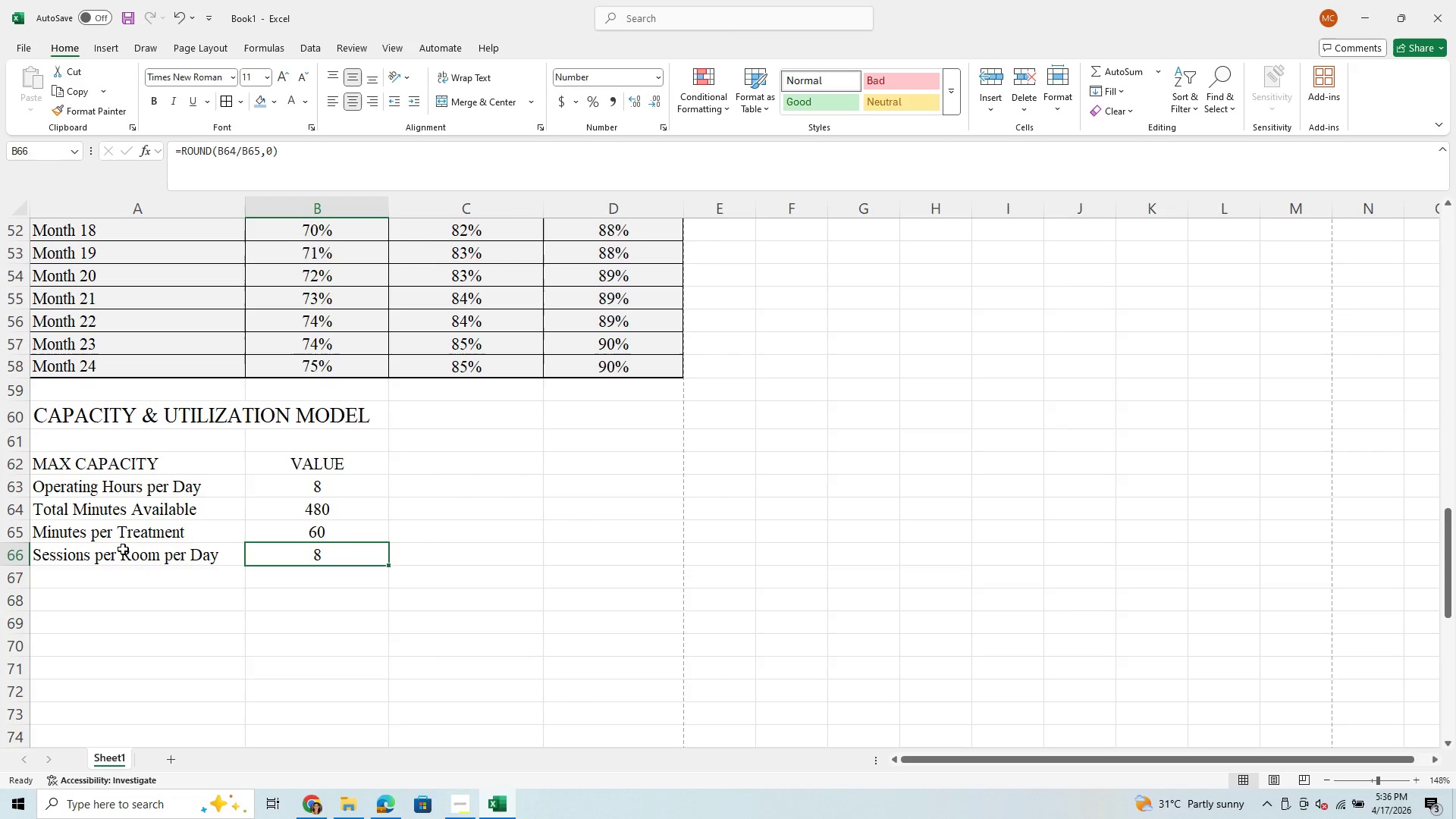 
left_click([133, 570])
 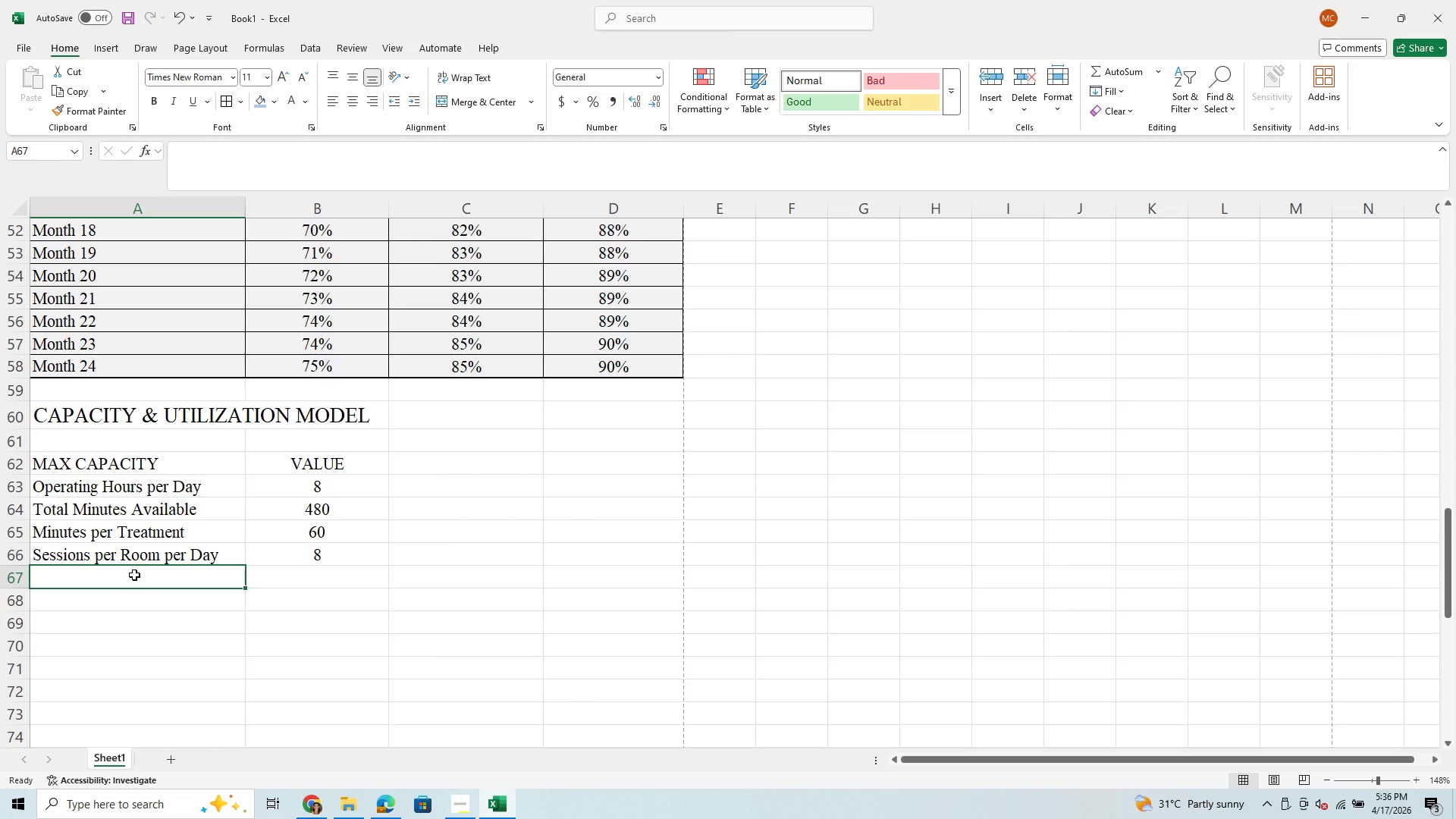 
type(NU)
key(Backspace)
type(umber )
 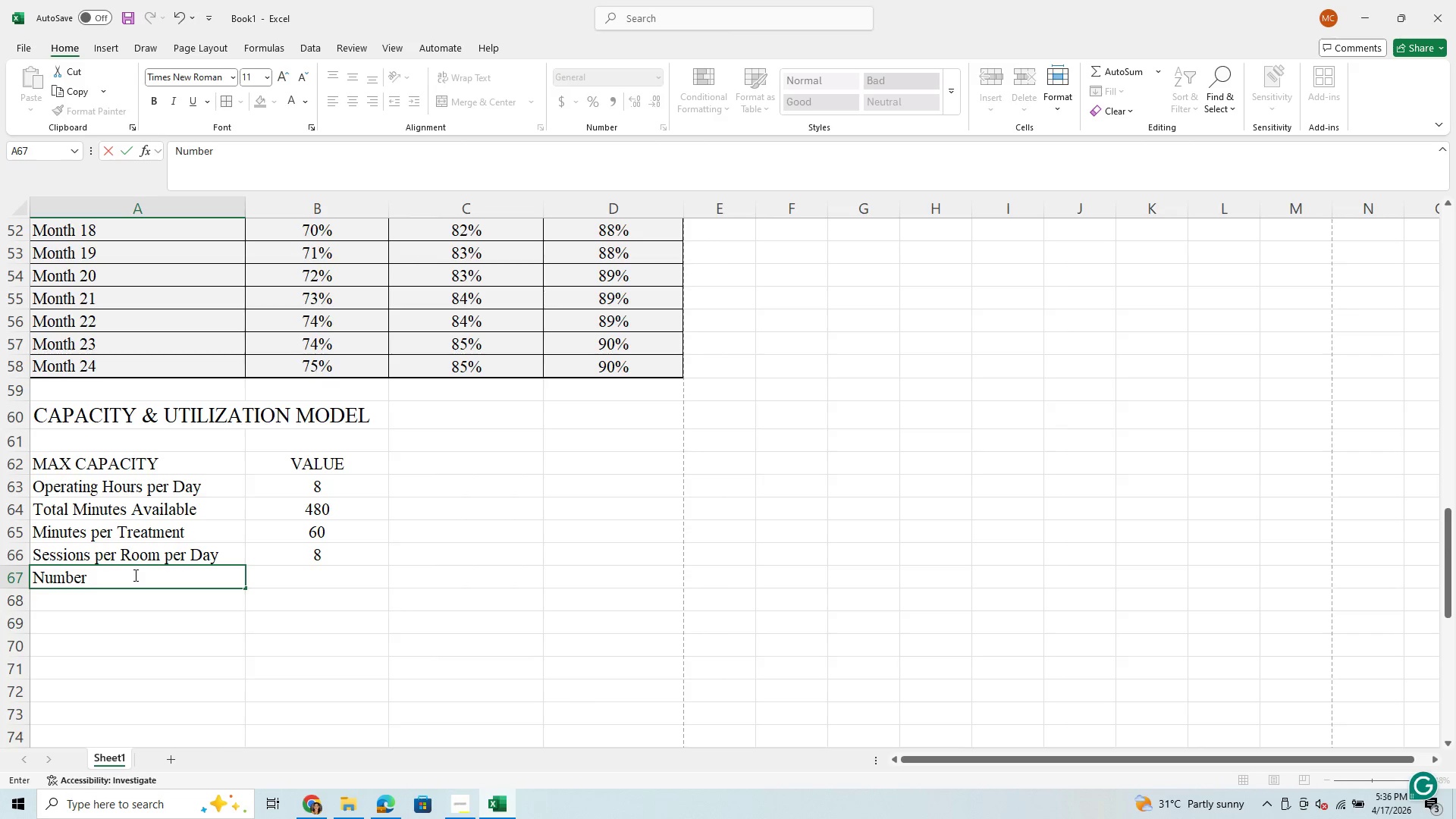 
type(of Rooms)
 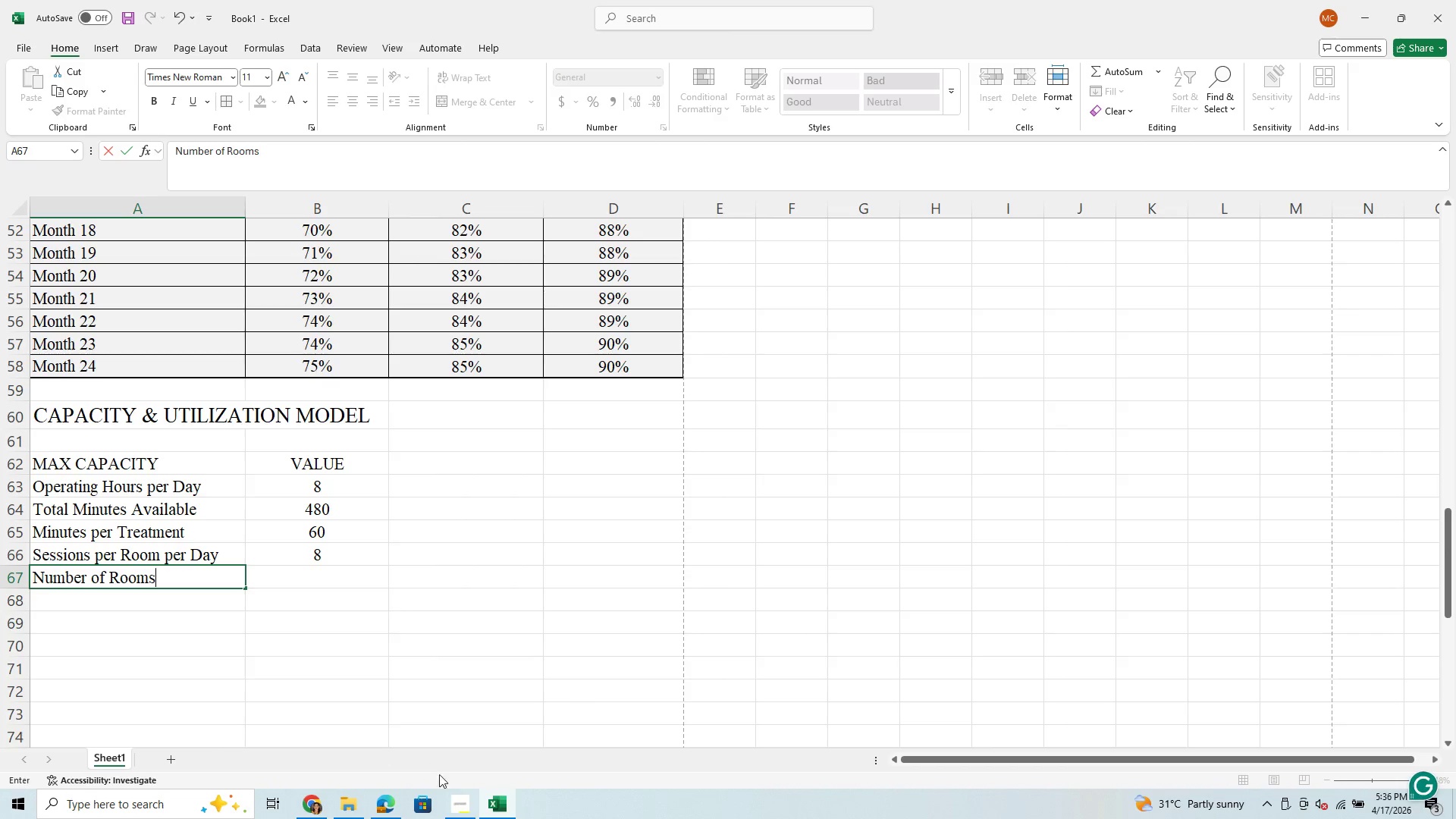 
left_click([457, 801])